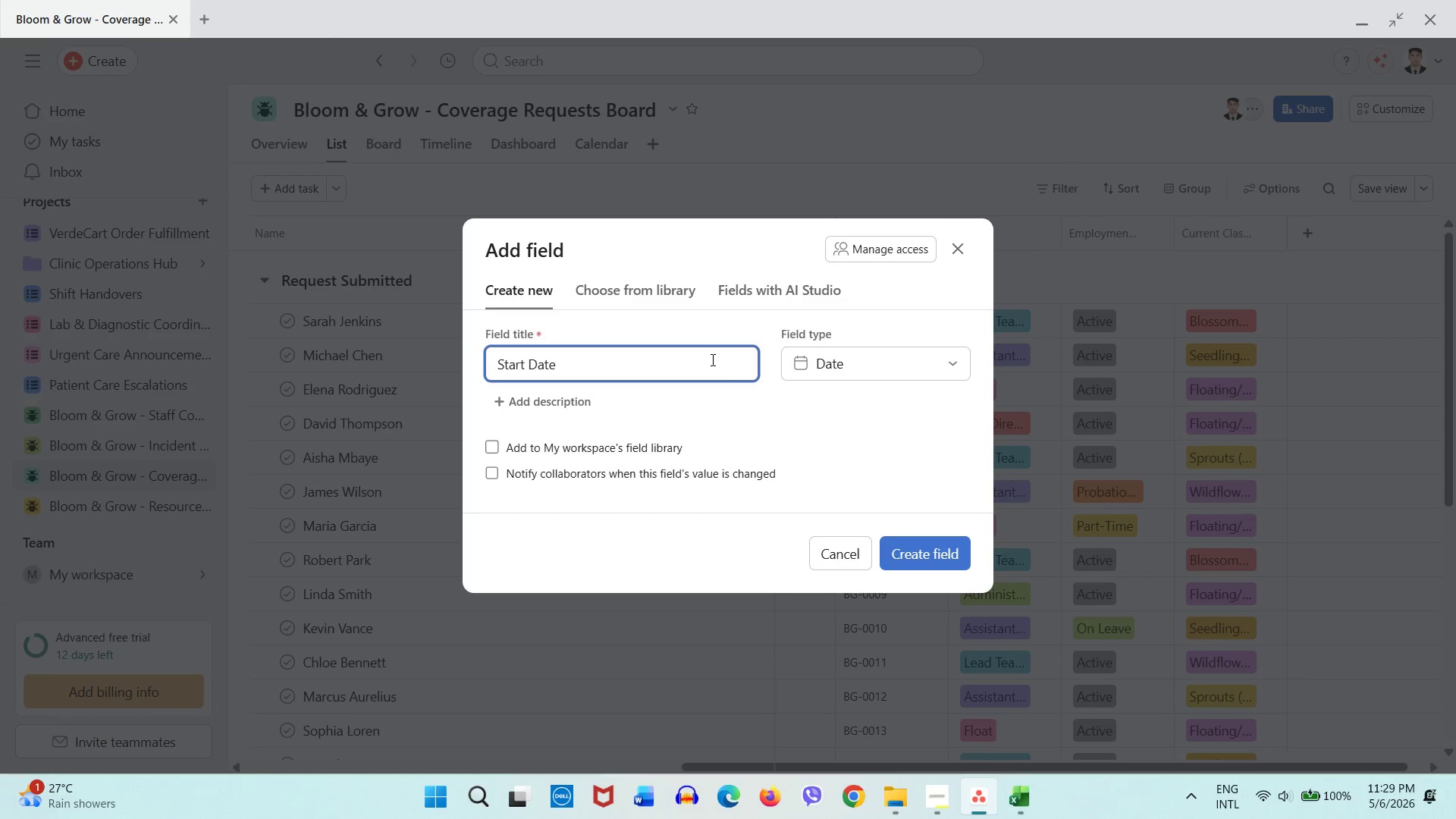 
left_click([908, 561])
 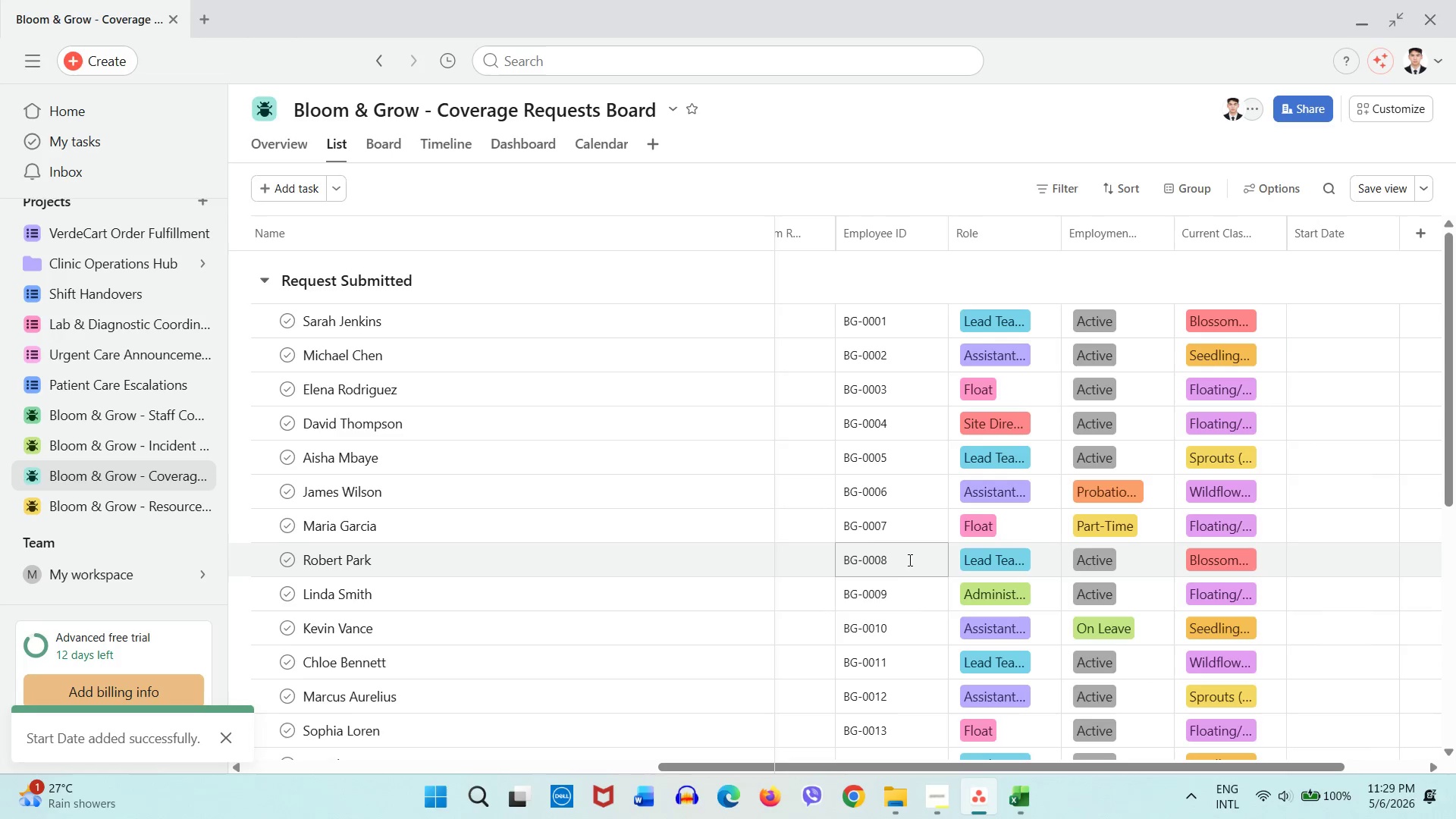 
mouse_move([894, 526])
 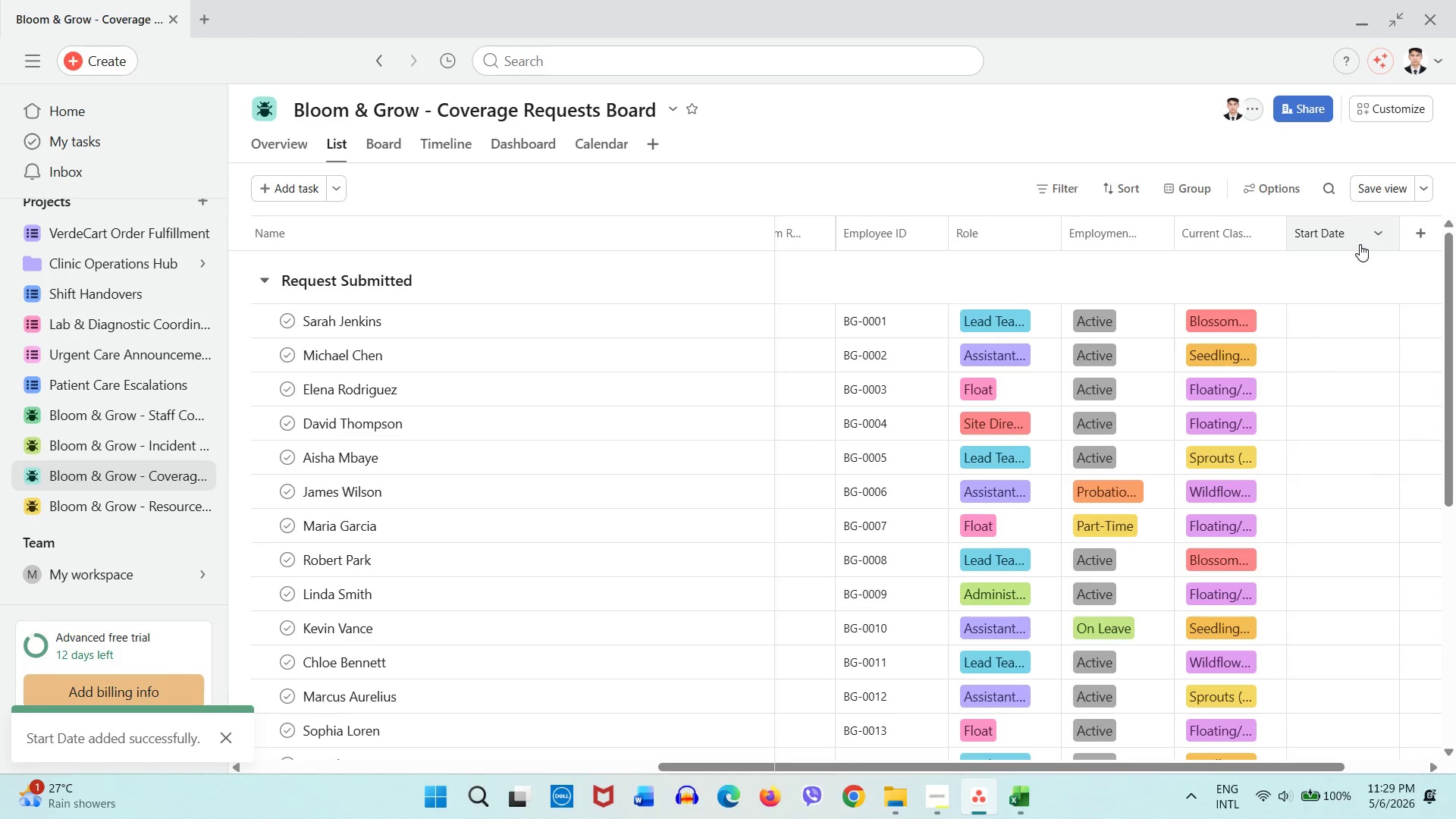 
left_click_drag(start_coordinate=[1352, 244], to_coordinate=[897, 234])
 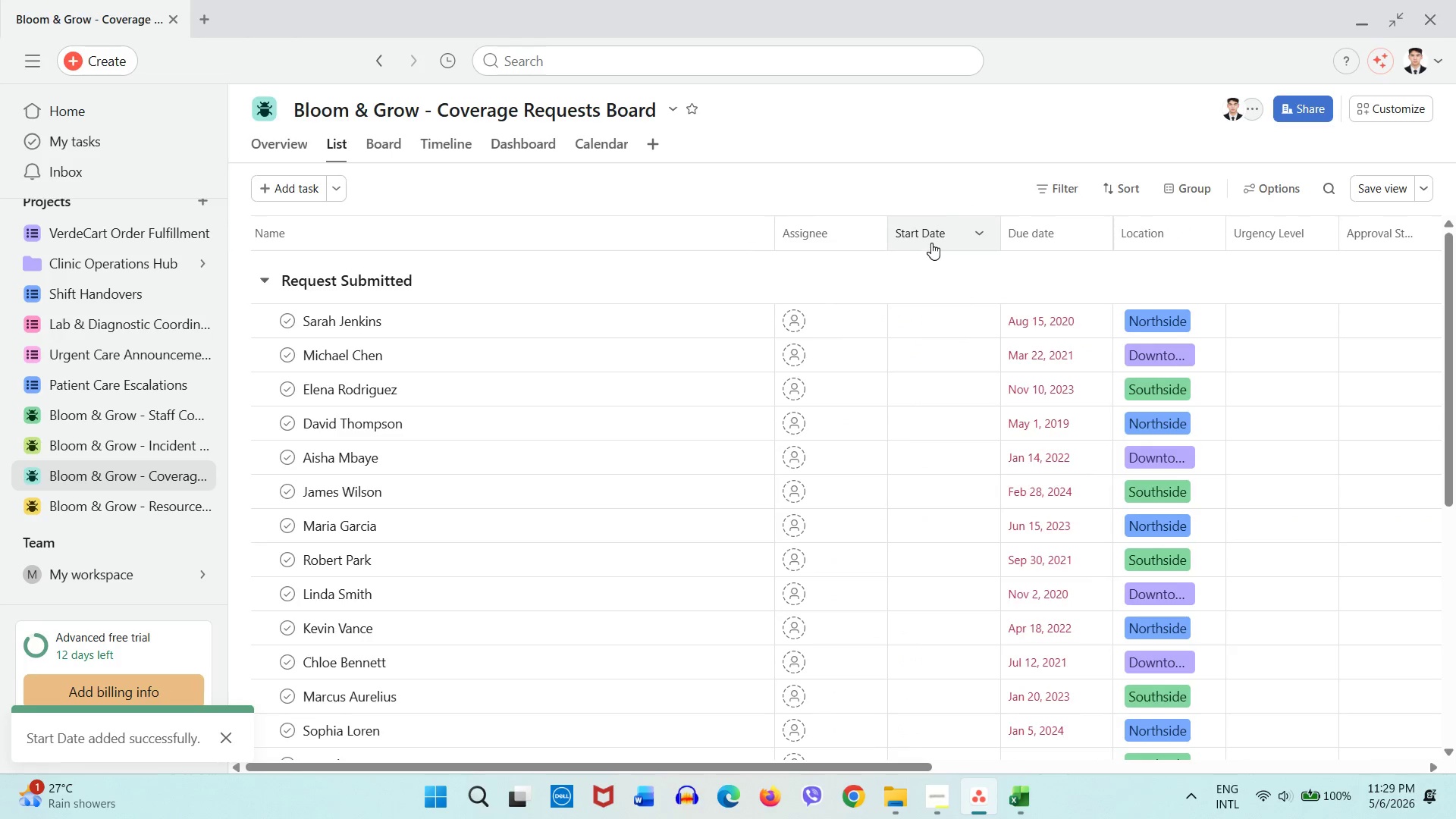 
left_click([931, 243])
 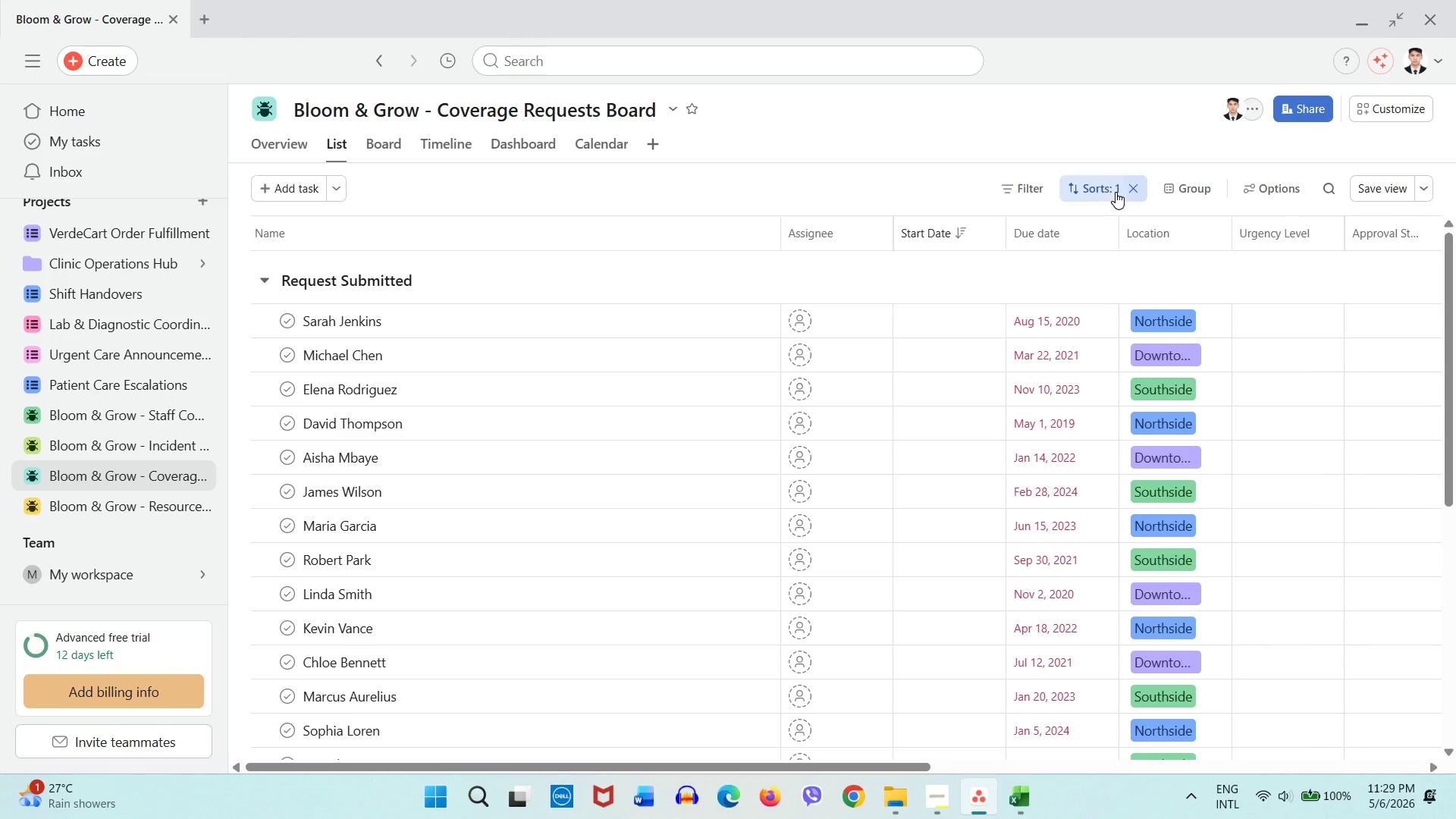 
left_click([1128, 187])
 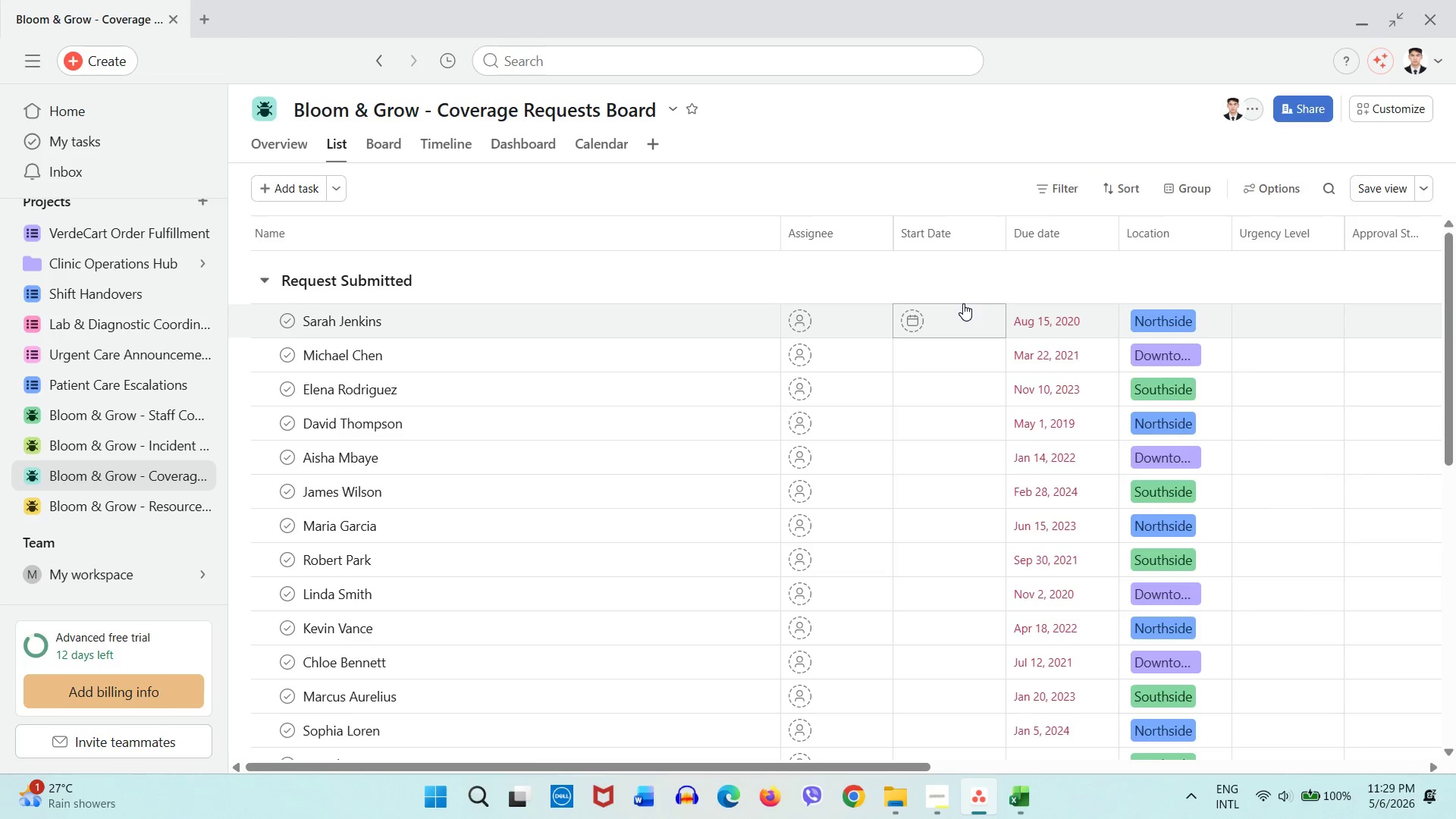 
scroll: coordinate [963, 303], scroll_direction: down, amount: 9.0
 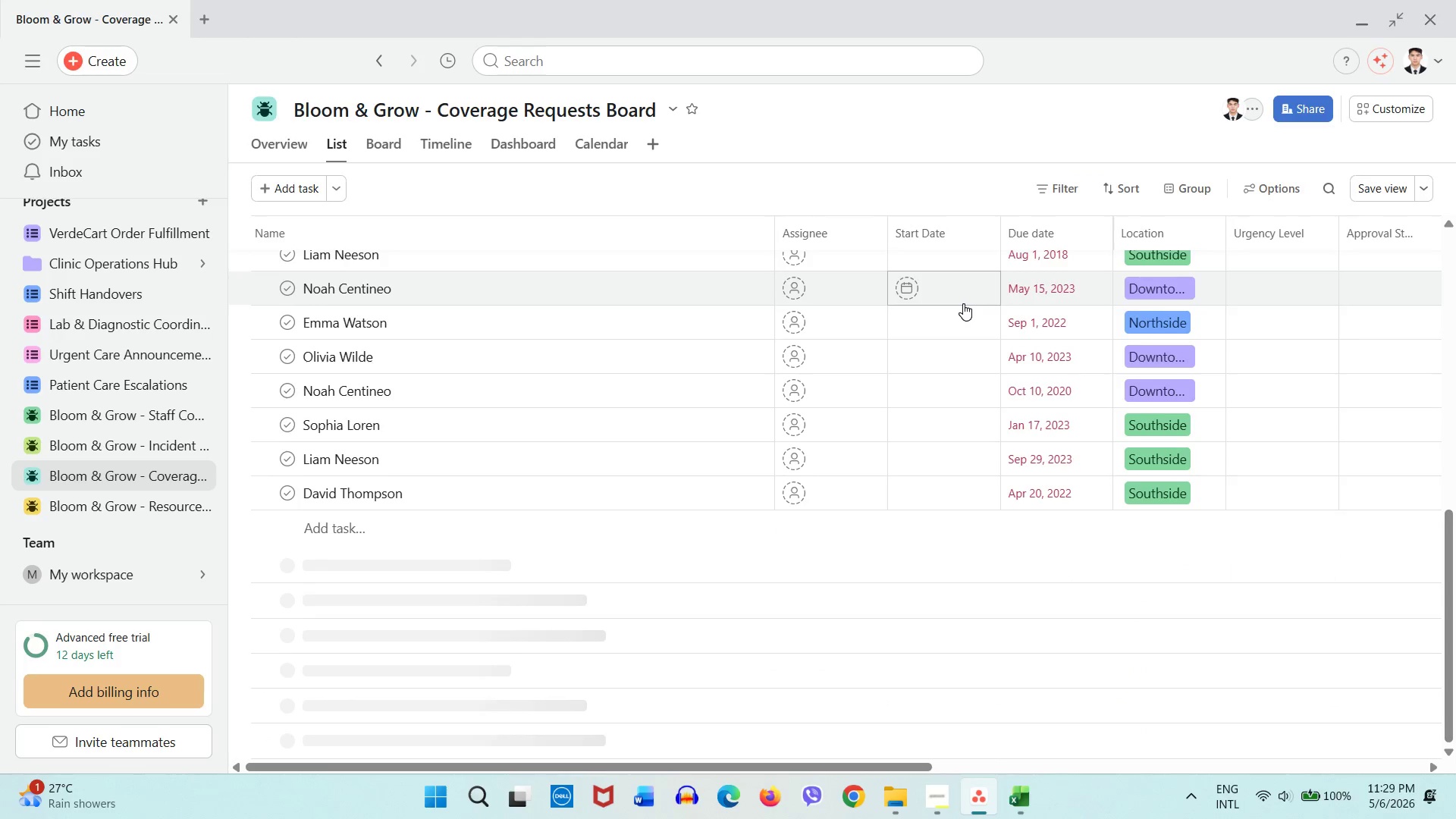 
scroll: coordinate [963, 303], scroll_direction: up, amount: 9.0
 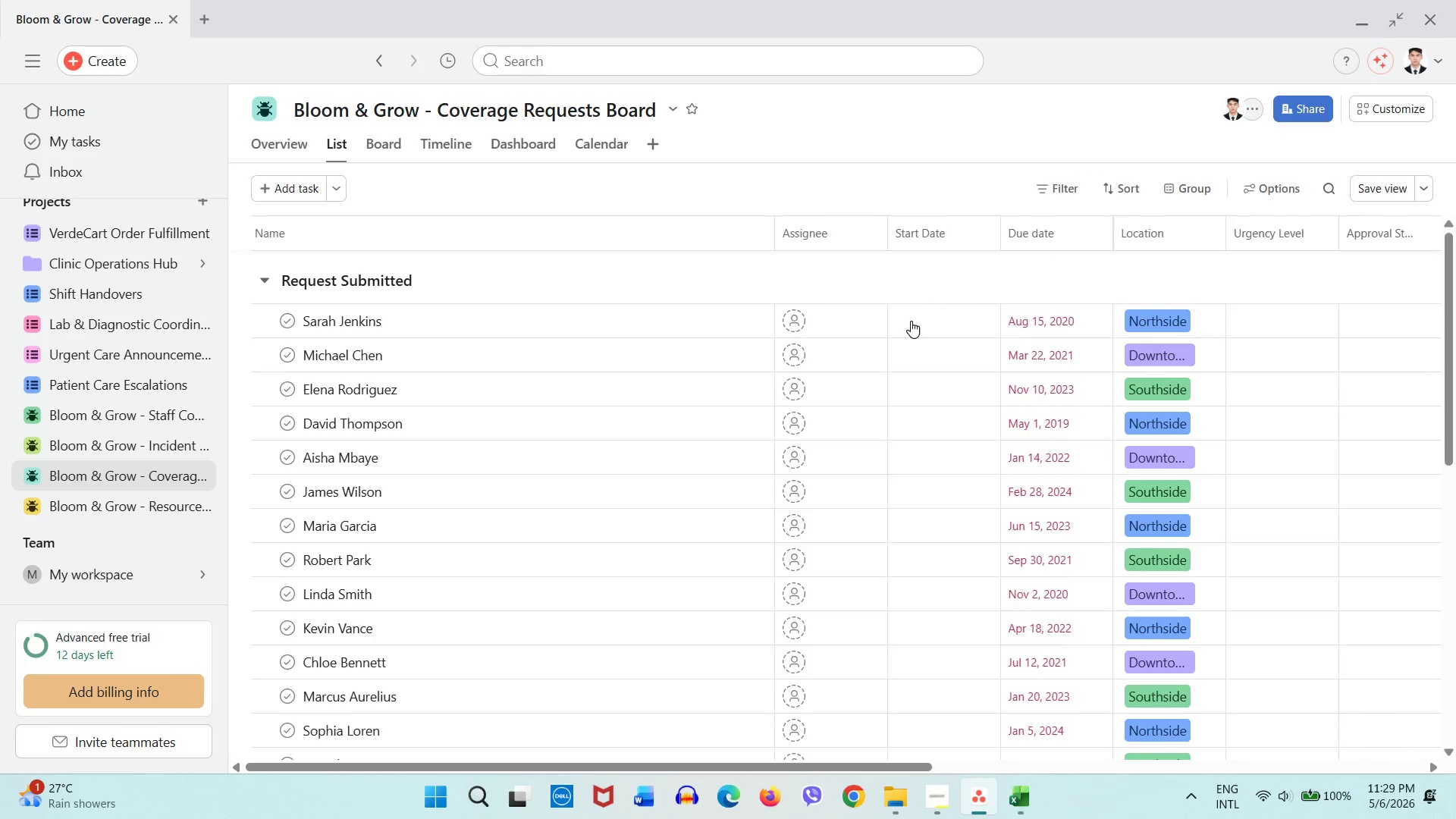 
left_click([911, 321])
 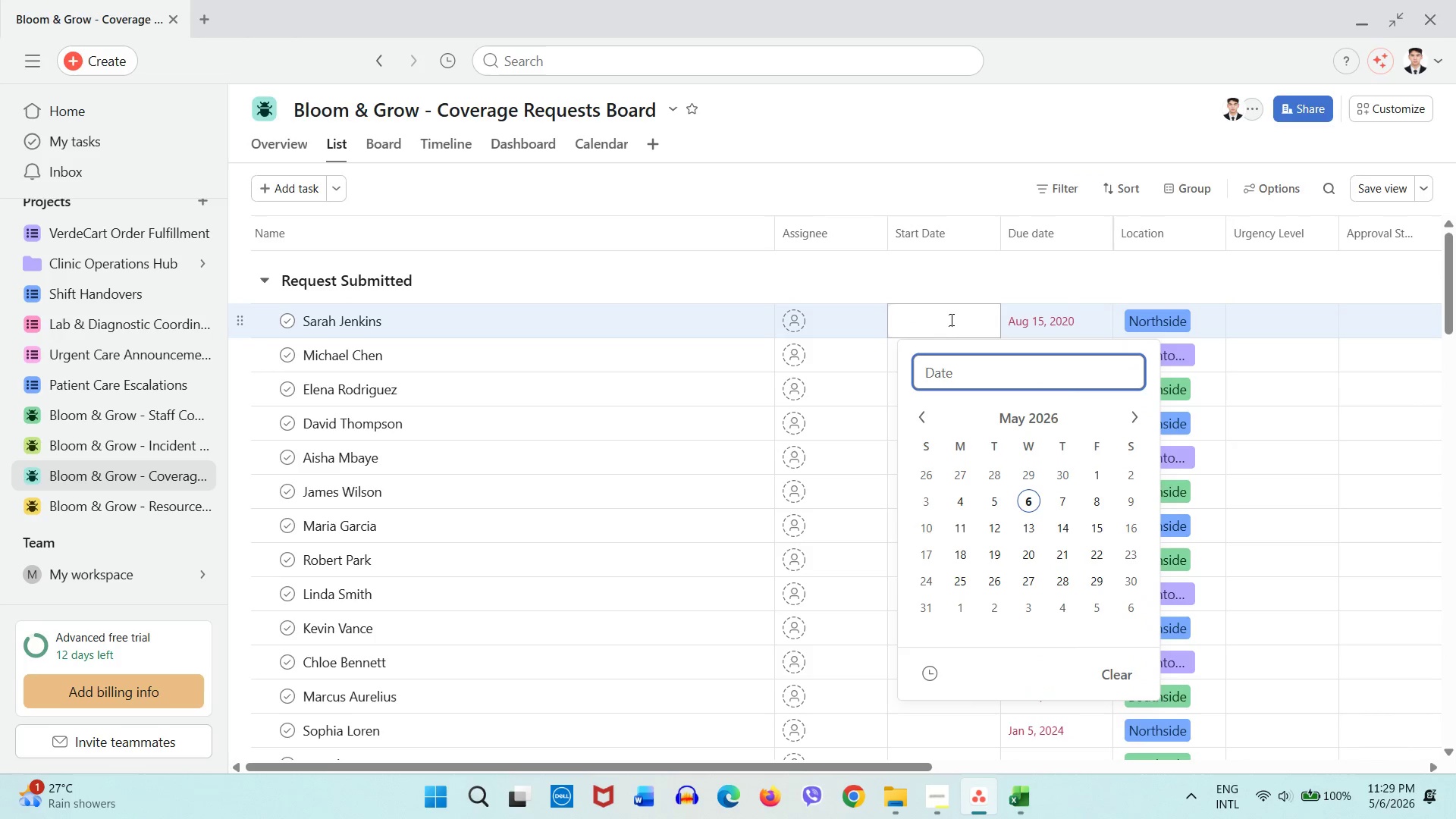 
left_click([952, 317])
 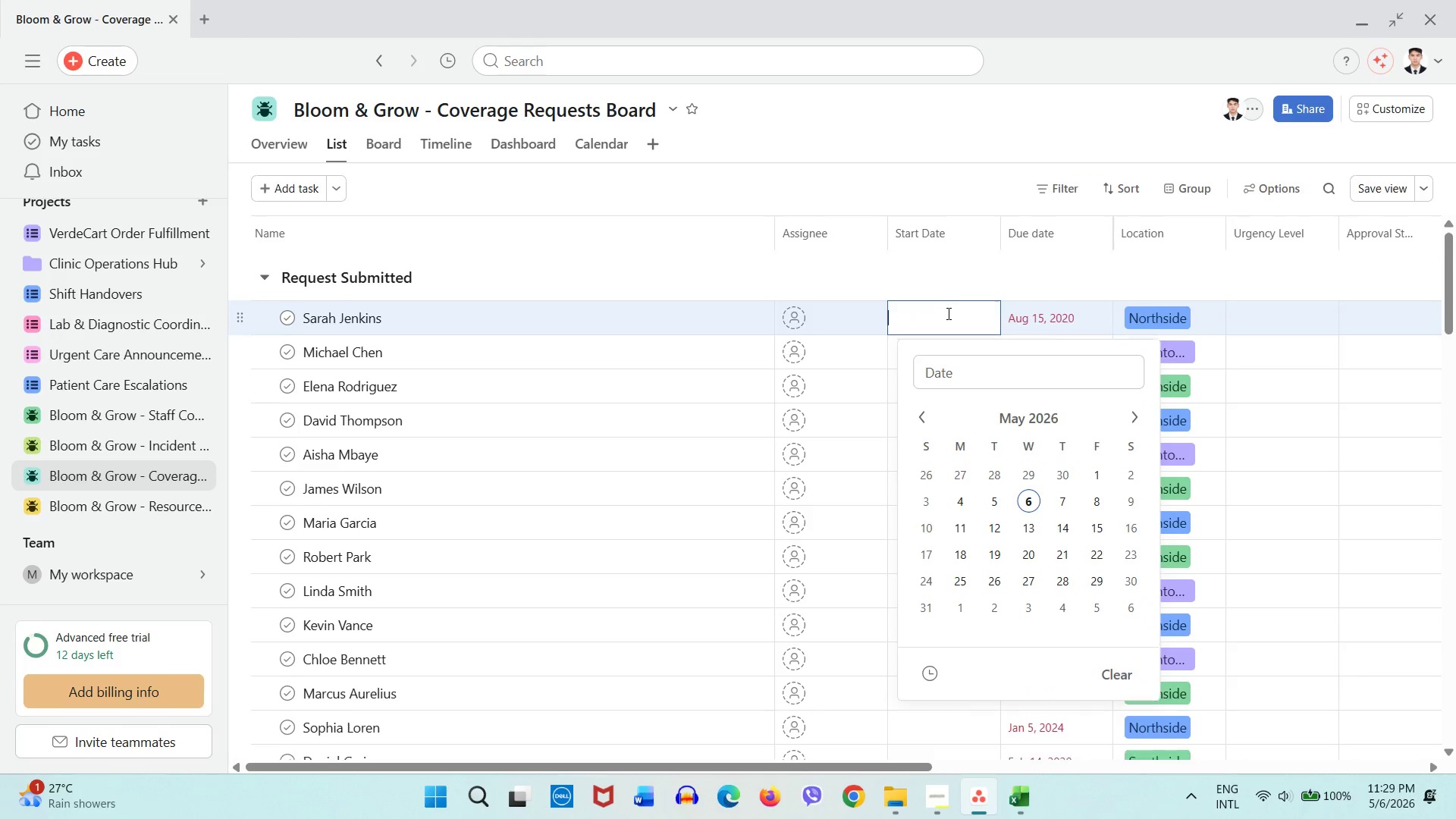 
scroll: coordinate [947, 337], scroll_direction: down, amount: 14.0
 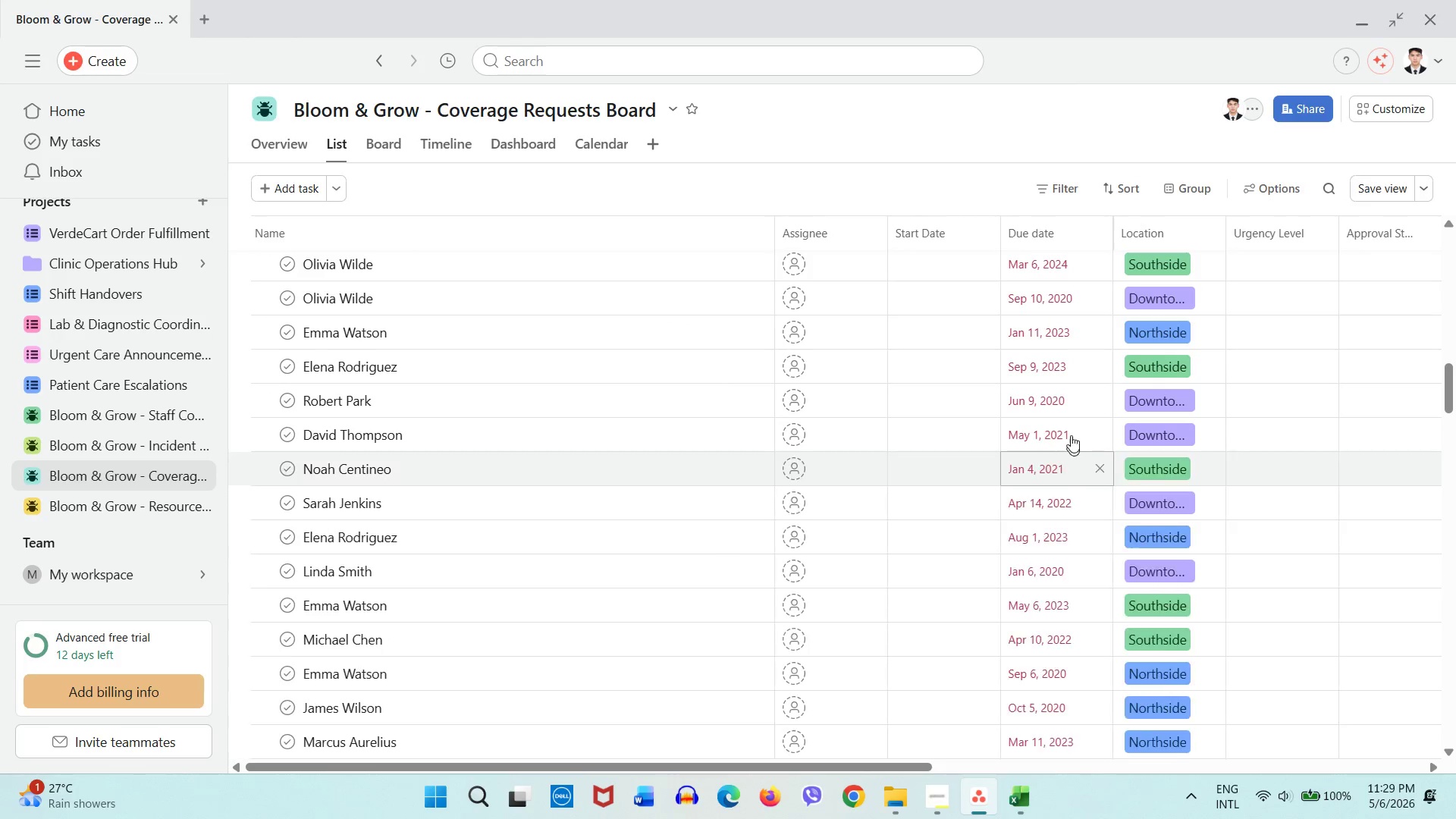 
scroll: coordinate [1045, 463], scroll_direction: up, amount: 24.0
 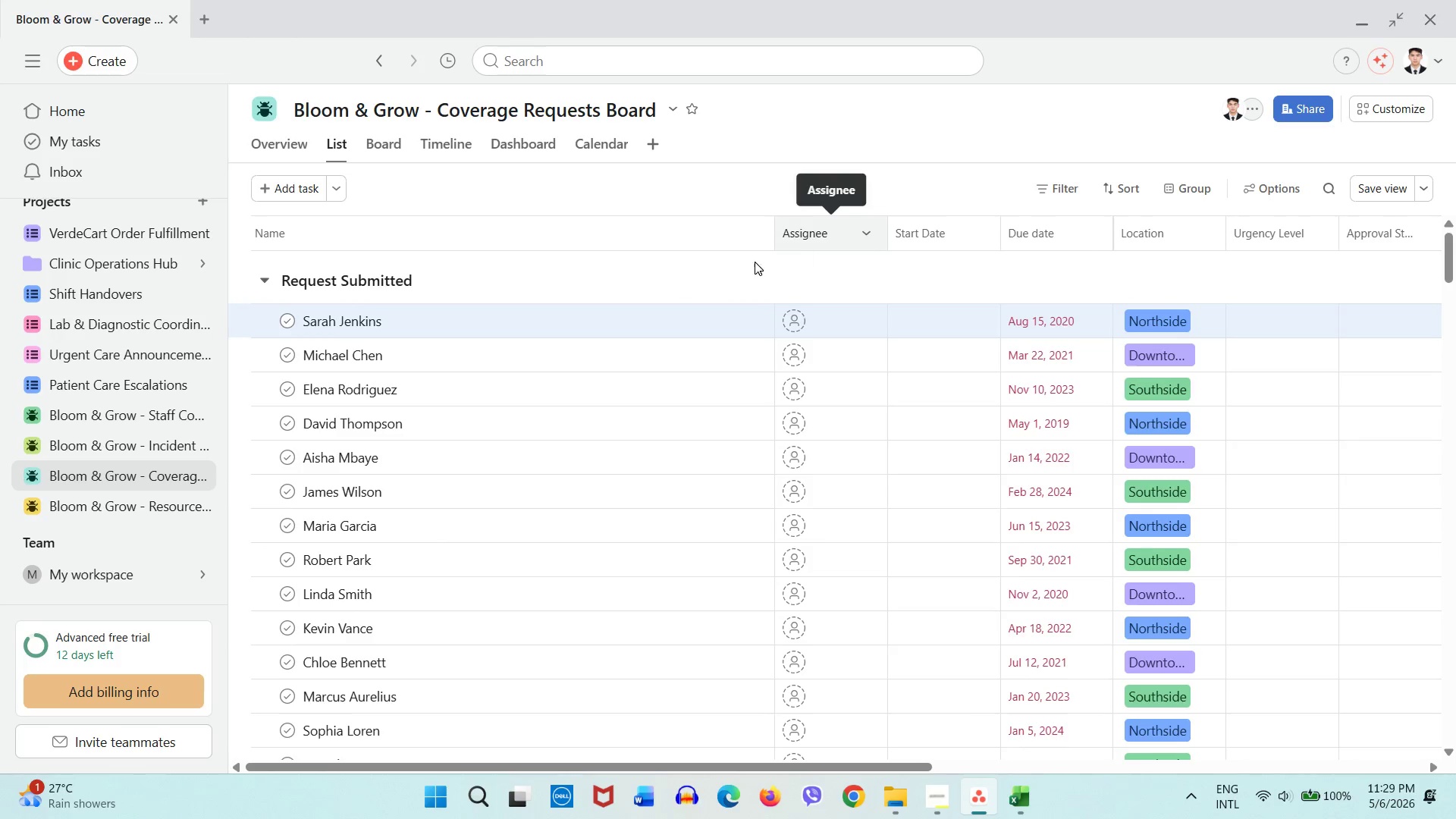 
wait(8.16)
 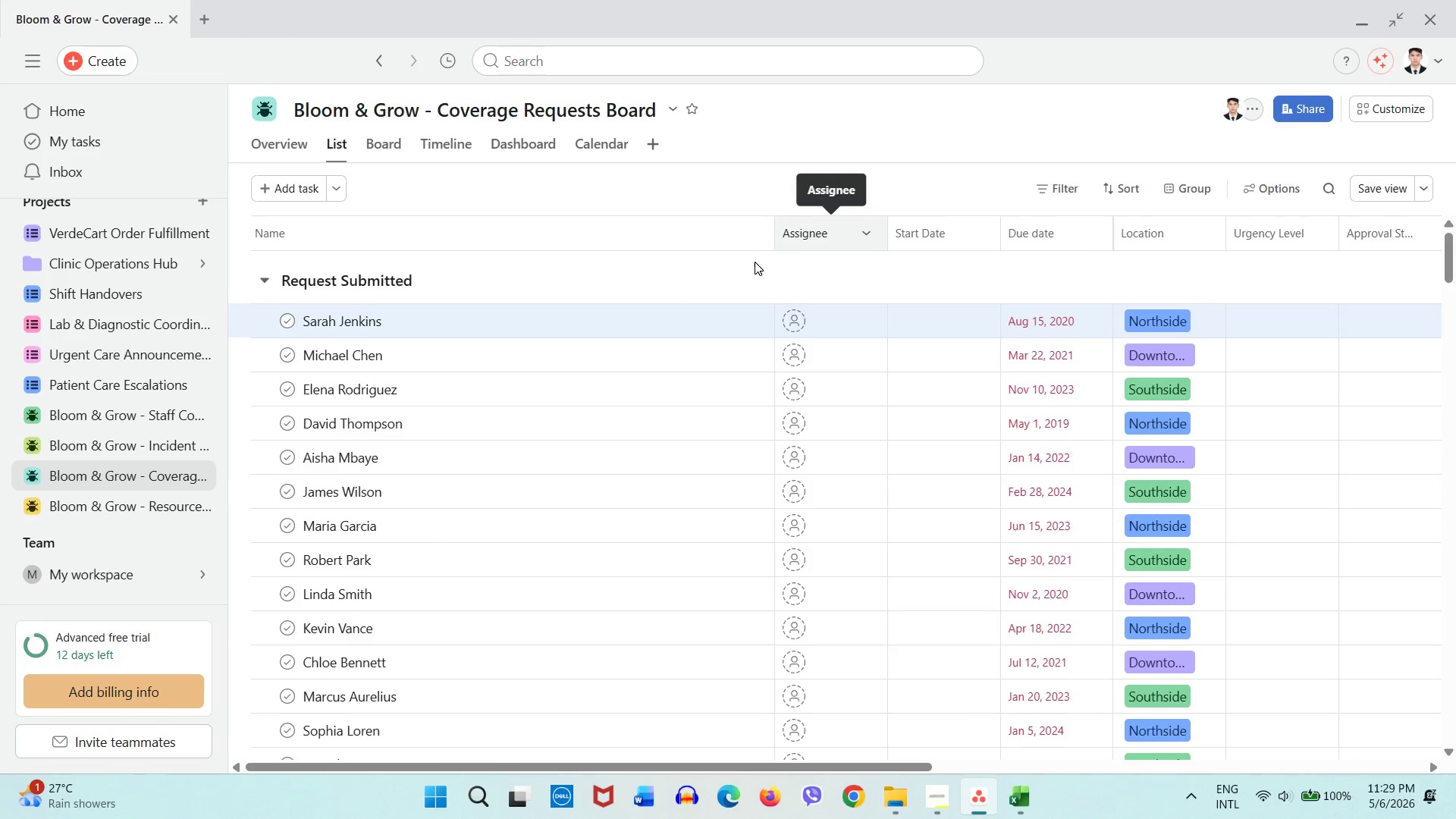 
left_click([1017, 797])
 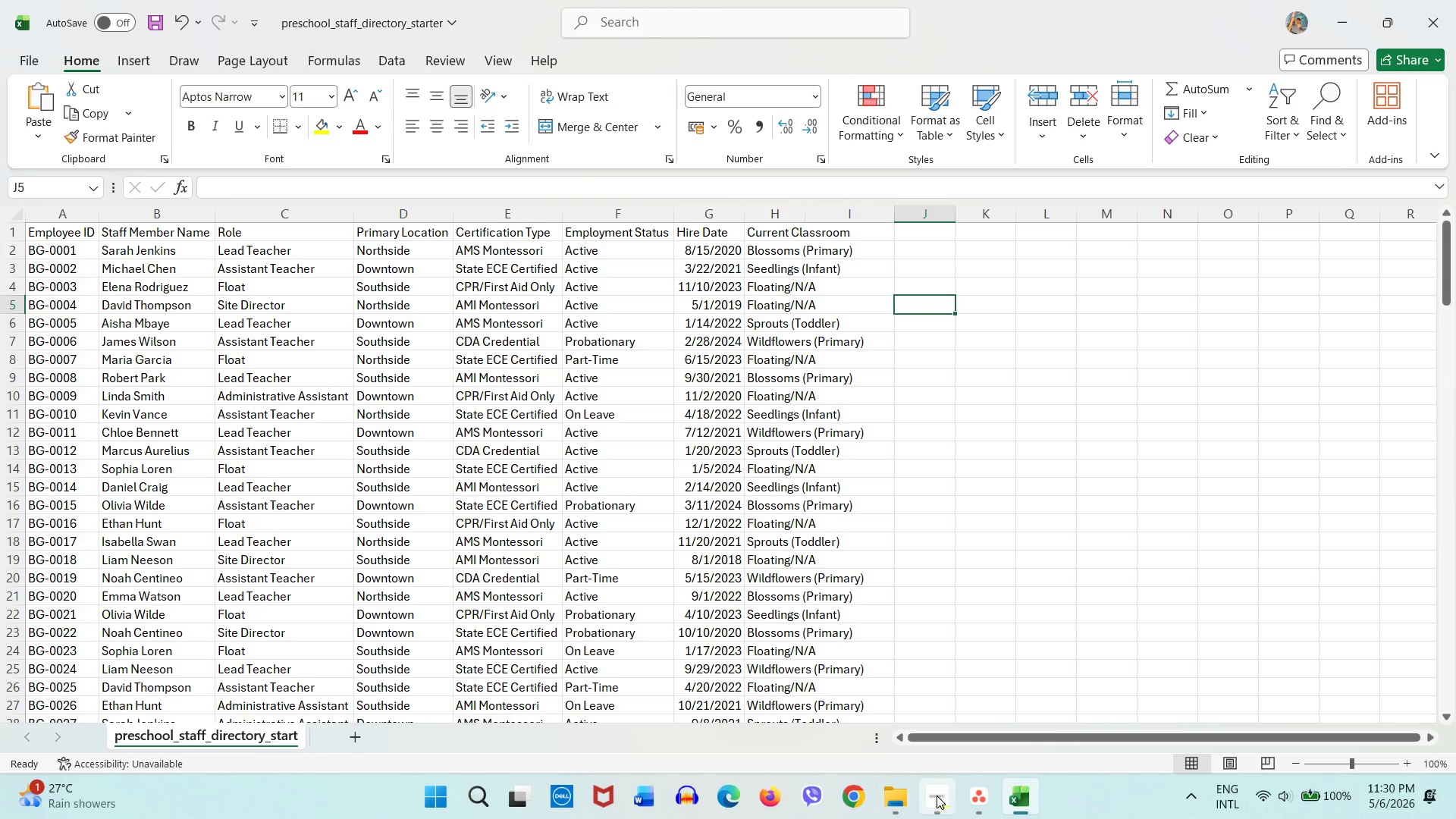 
wait(7.05)
 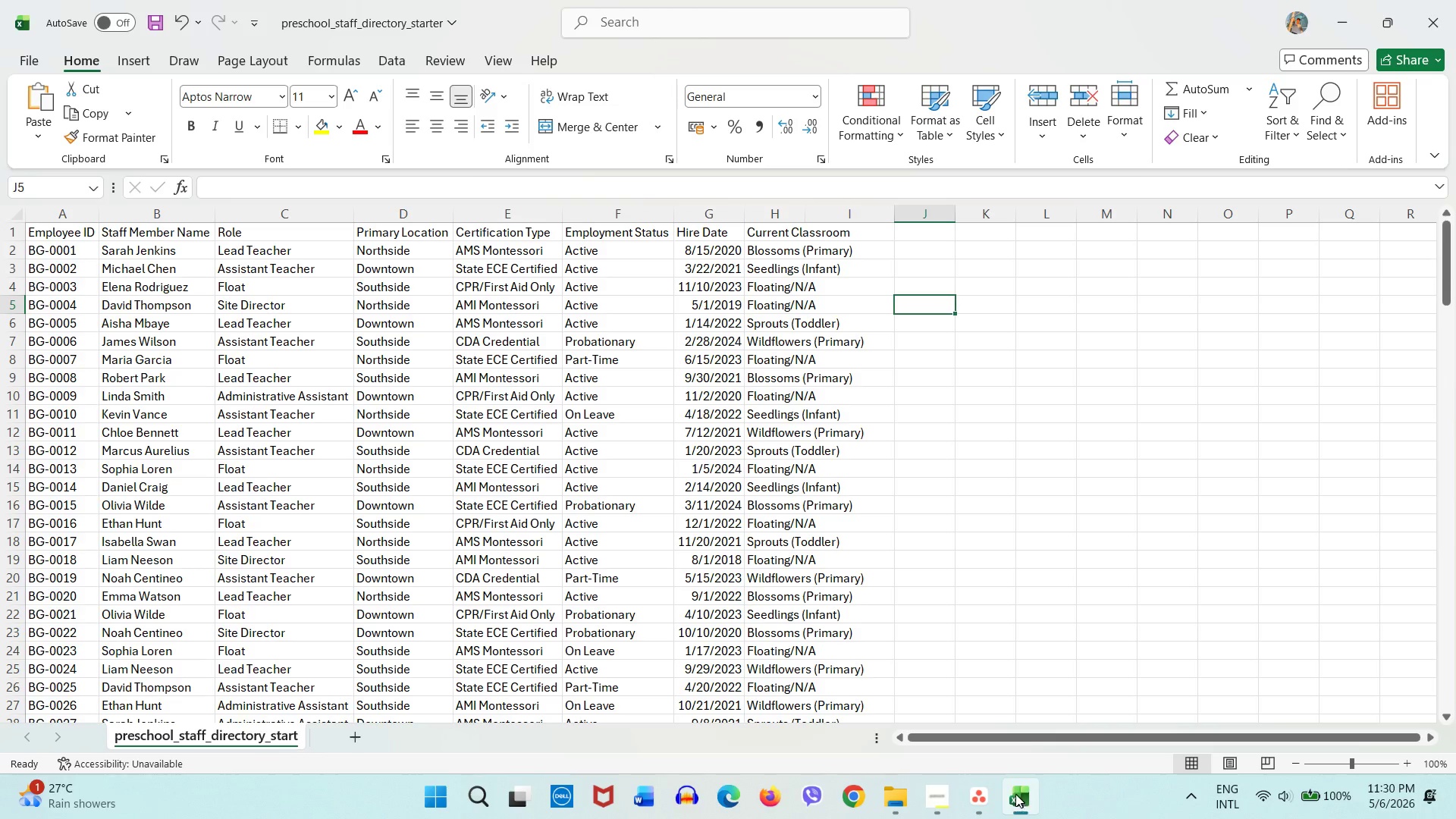 
left_click([945, 808])